 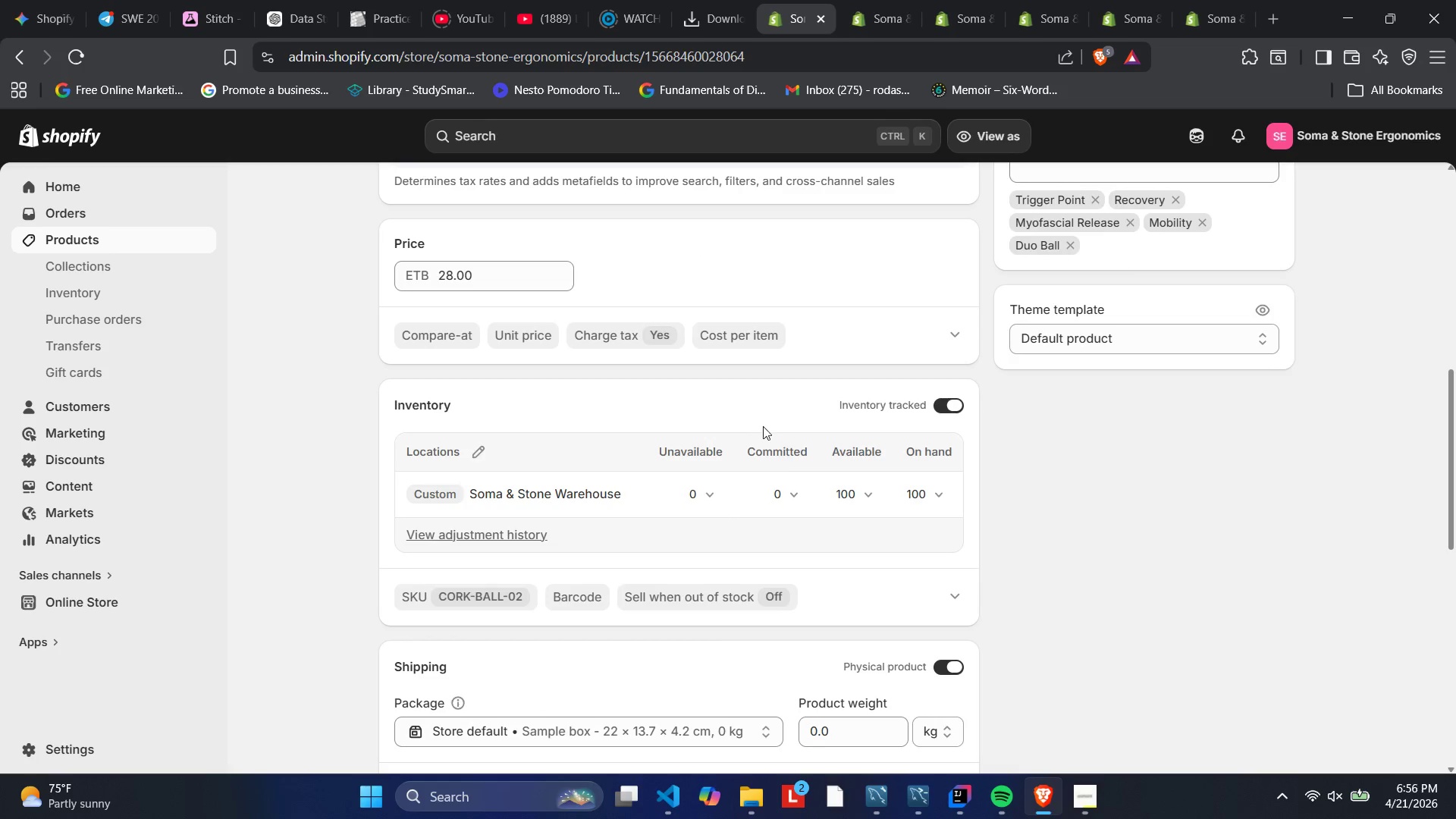 
scroll: coordinate [636, 419], scroll_direction: down, amount: 8.0
 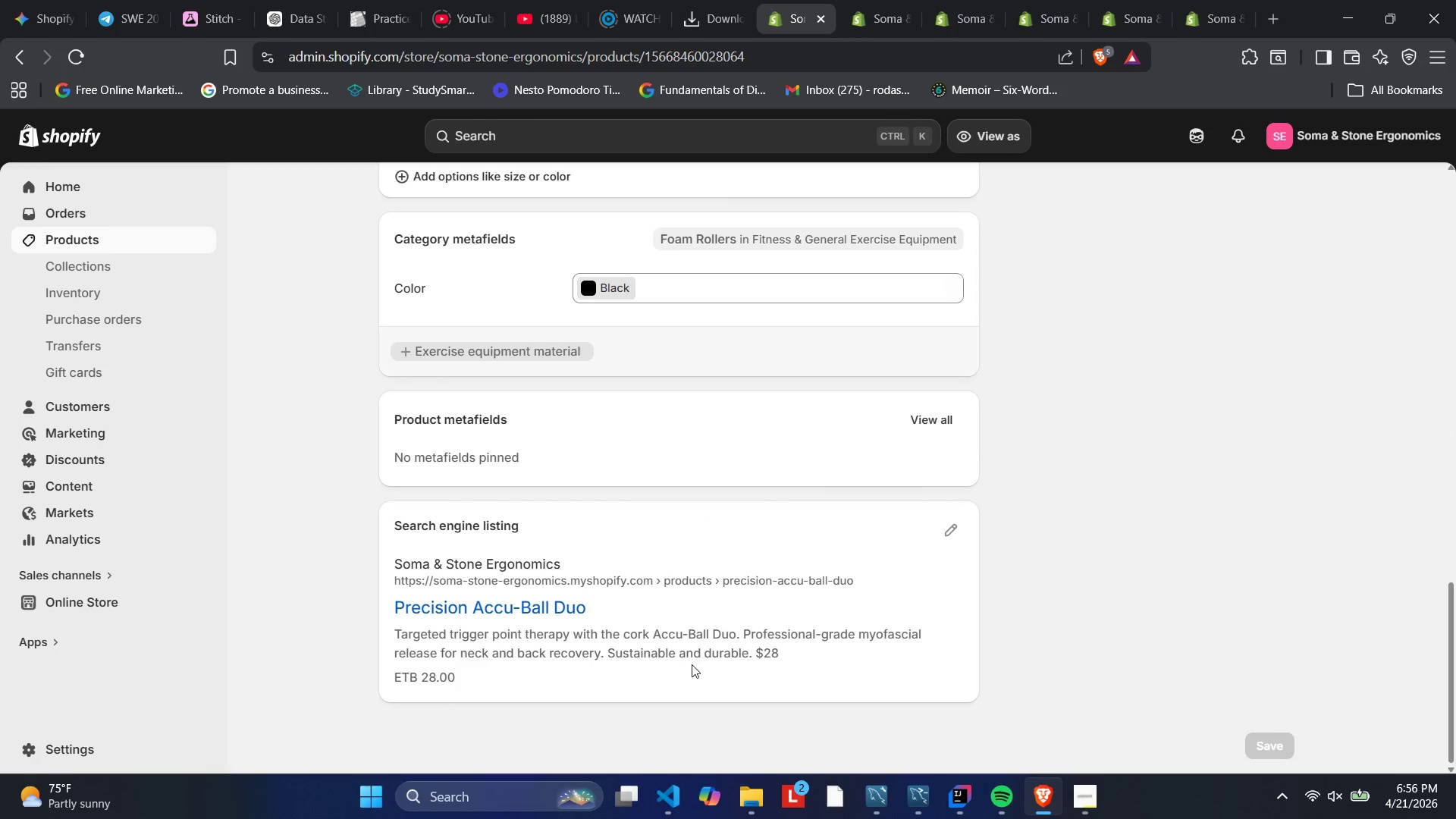 
left_click([952, 536])
 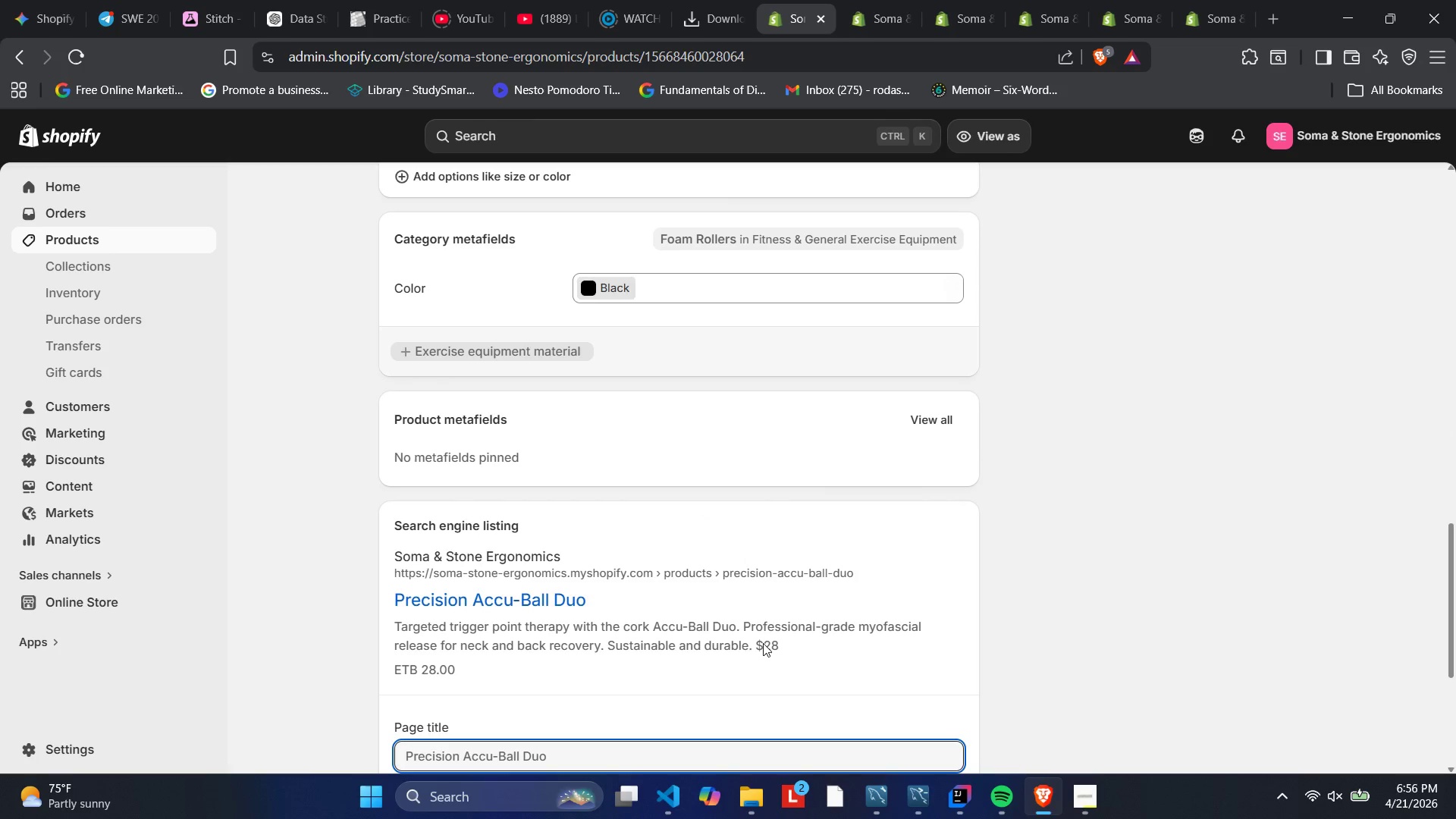 
left_click([763, 643])
 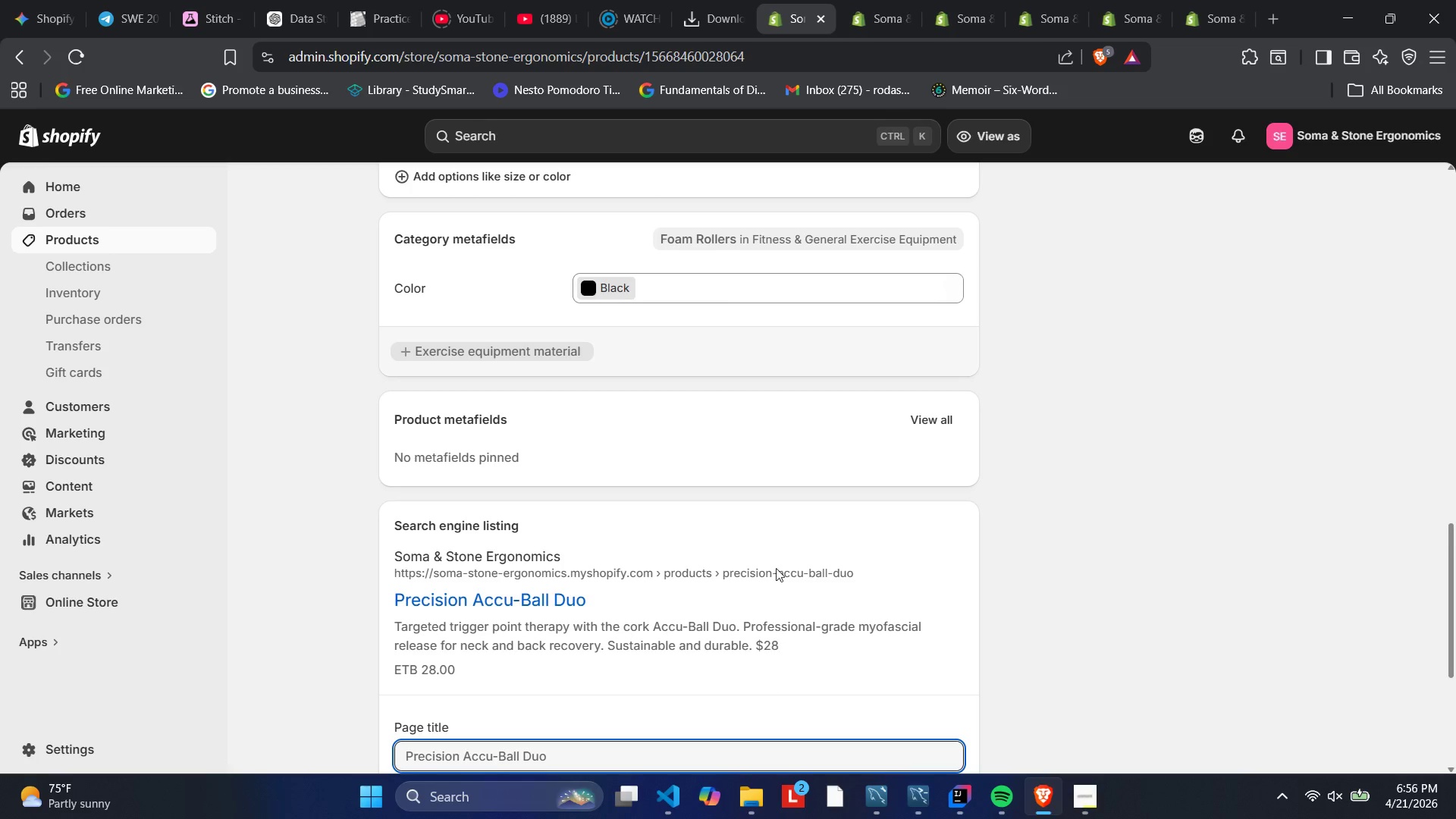 
scroll: coordinate [782, 510], scroll_direction: down, amount: 4.0
 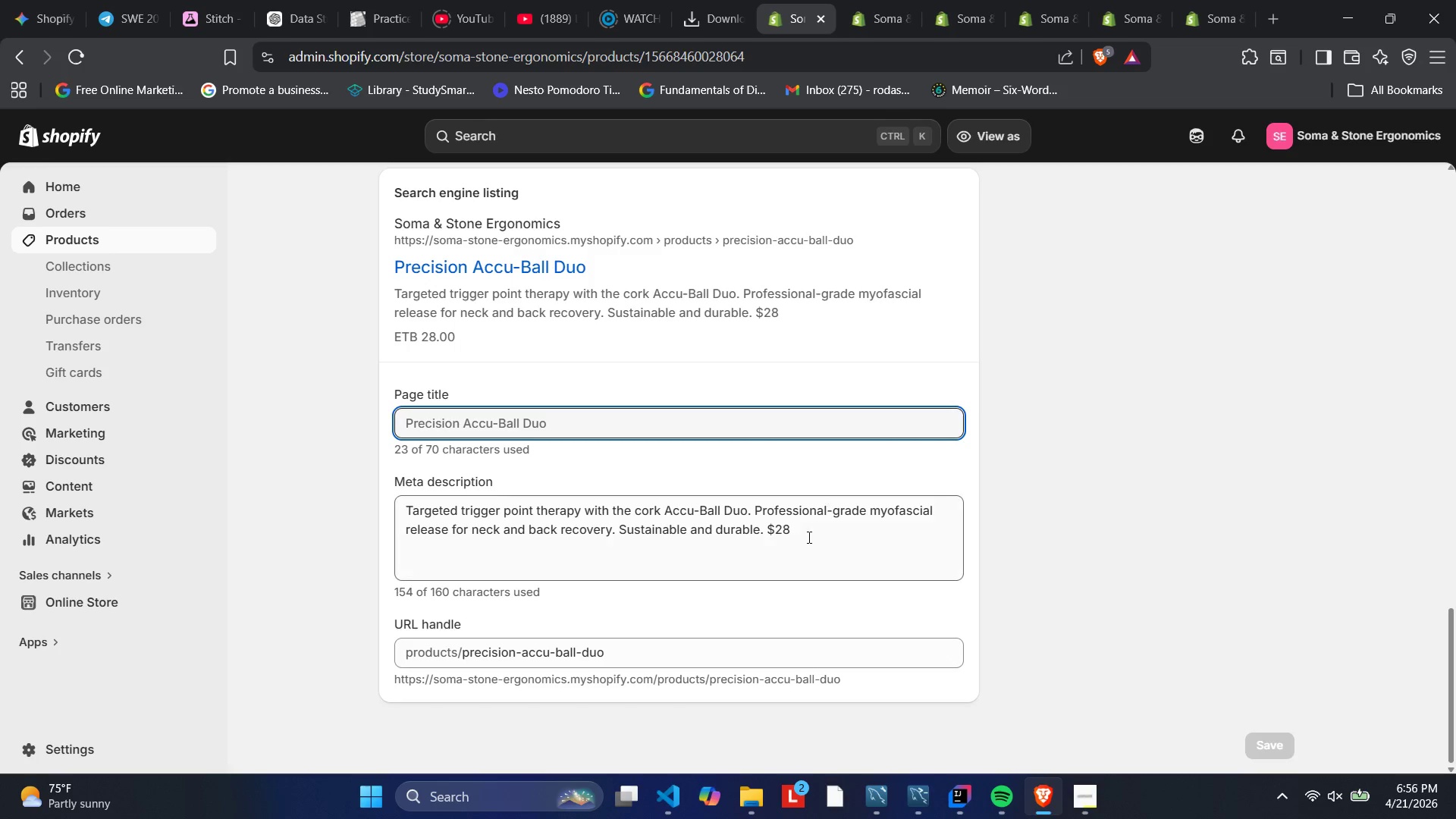 
left_click([805, 539])
 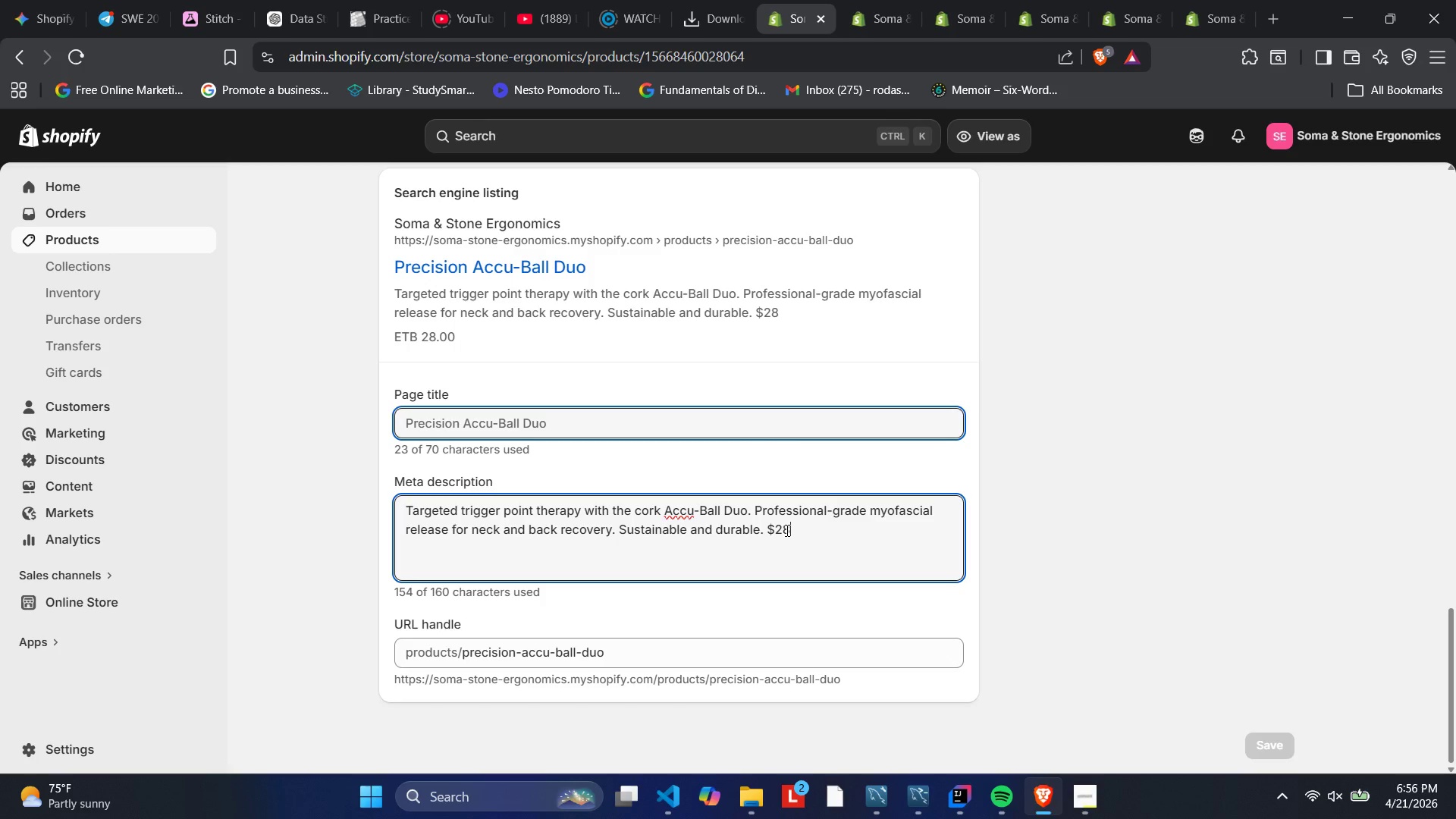 
left_click_drag(start_coordinate=[786, 530], to_coordinate=[768, 531])
 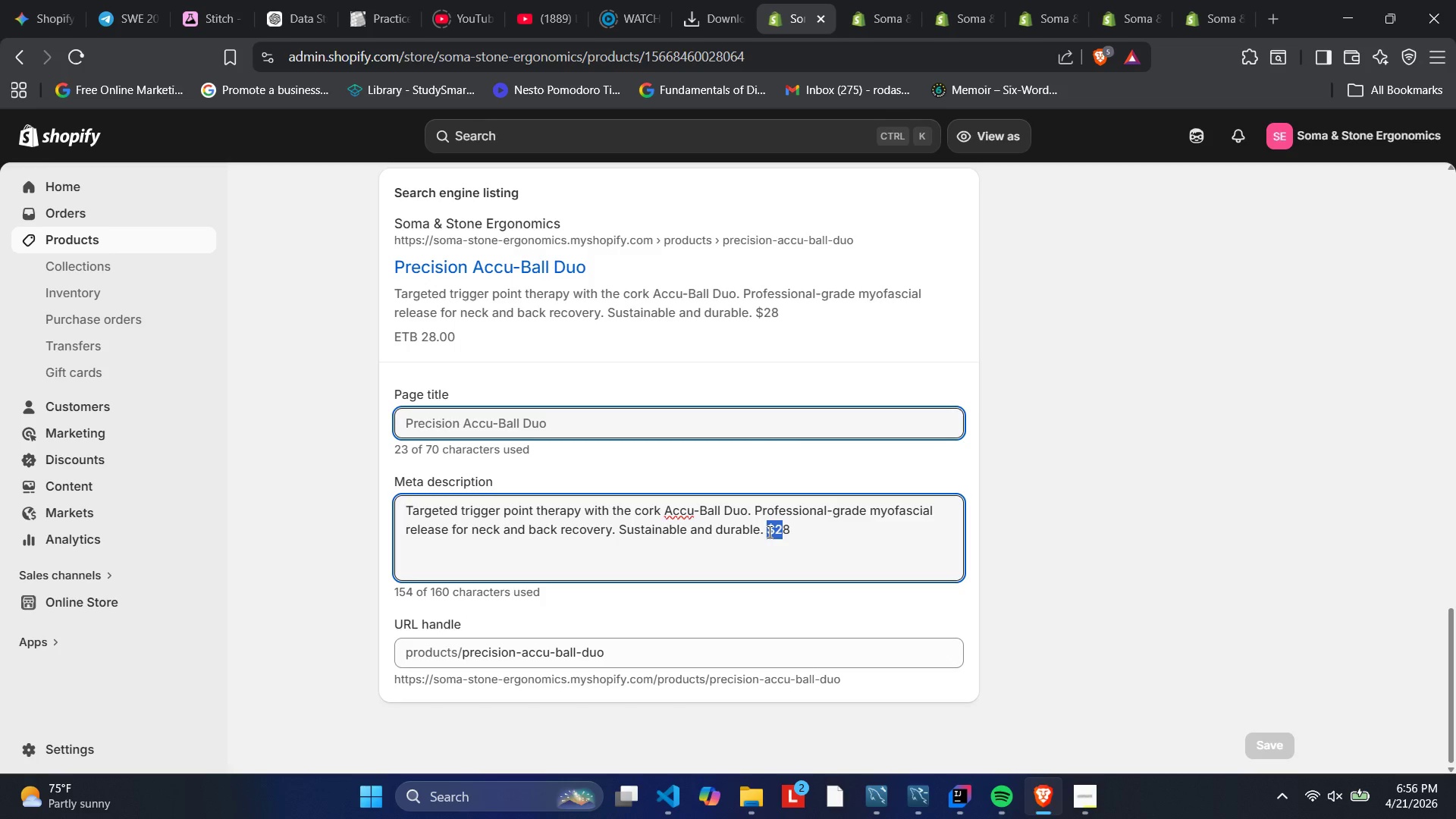 
key(Backspace)
 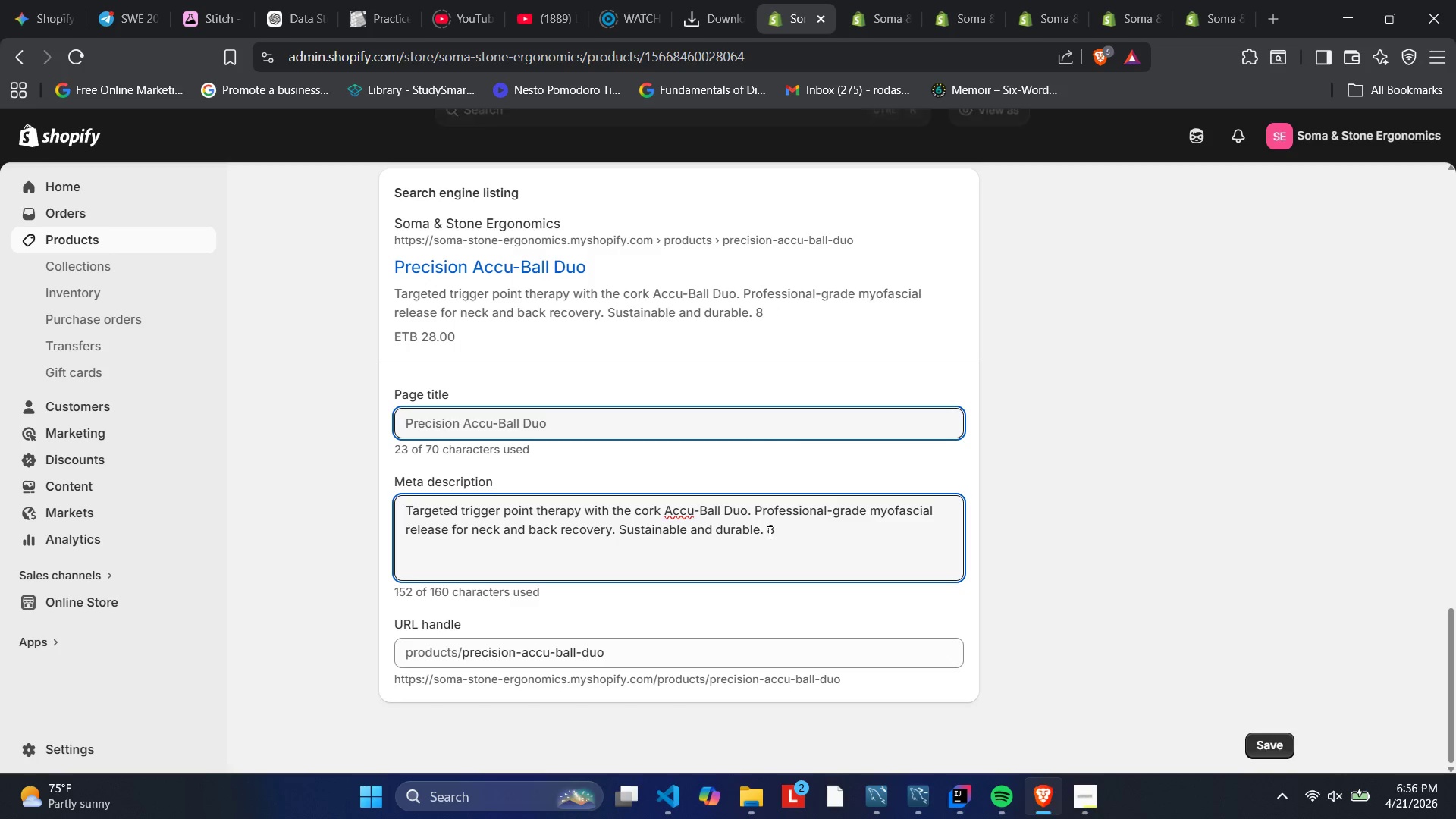 
key(ArrowRight)
 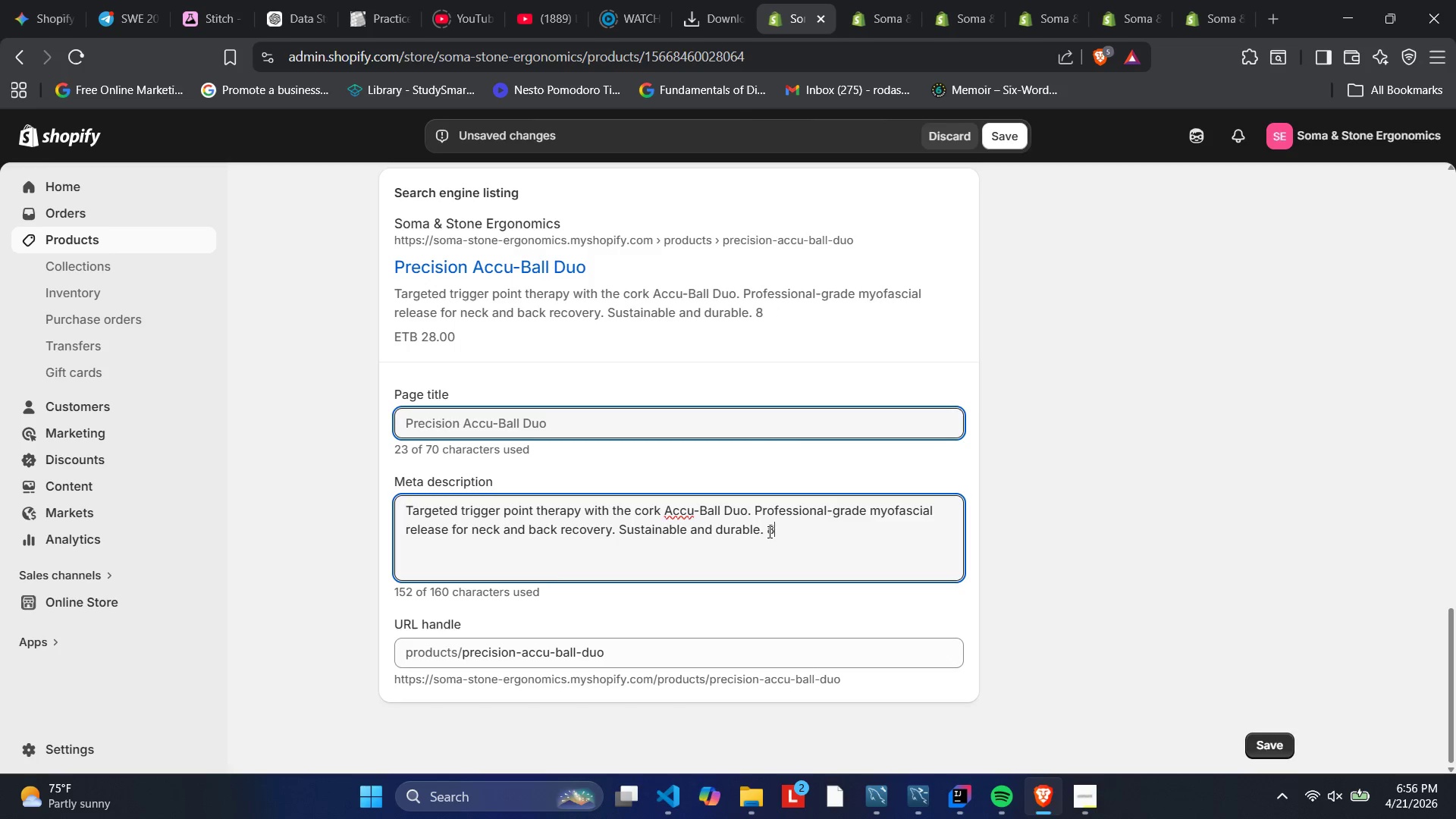 
key(Backspace)
 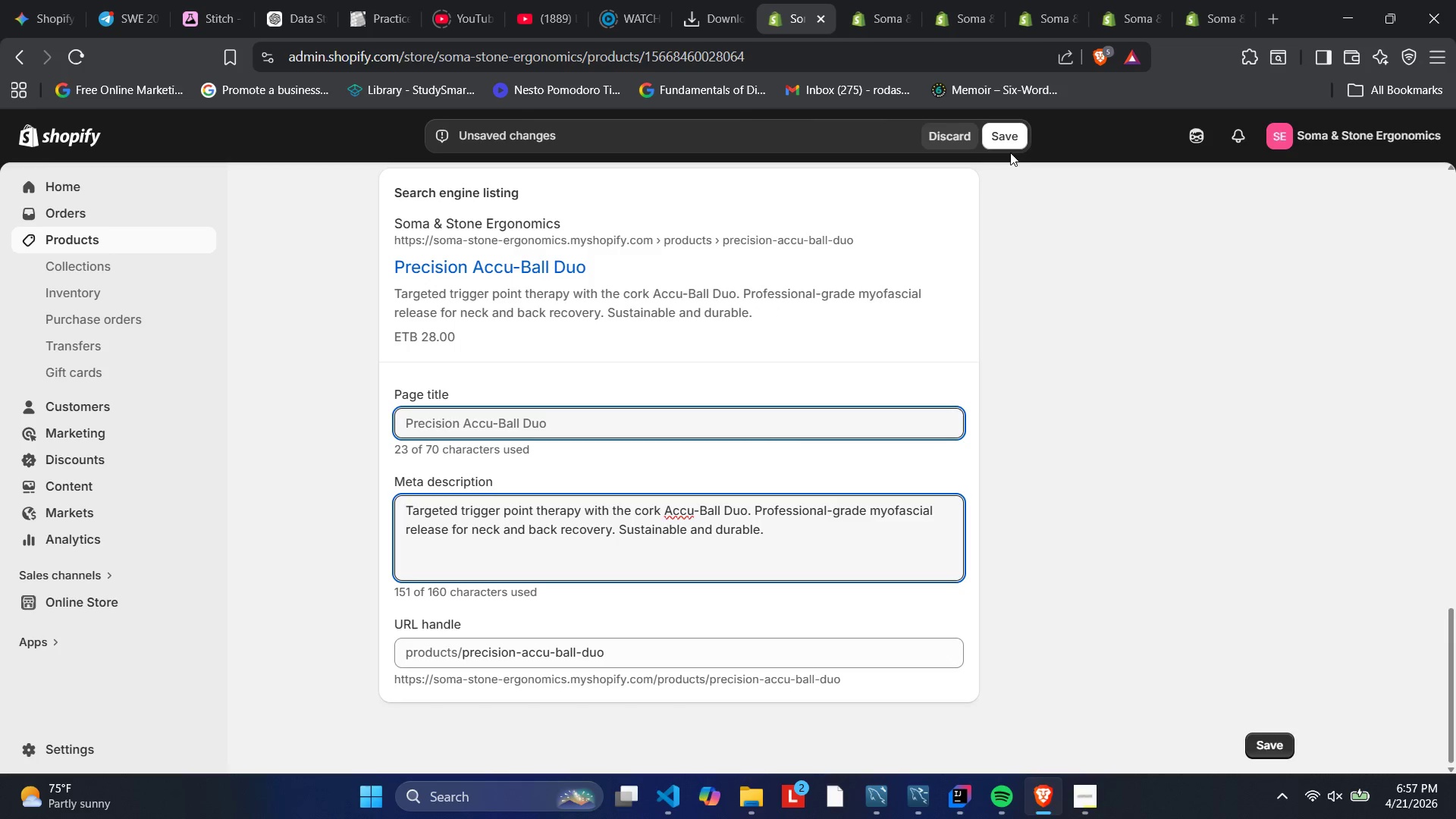 
double_click([1009, 143])
 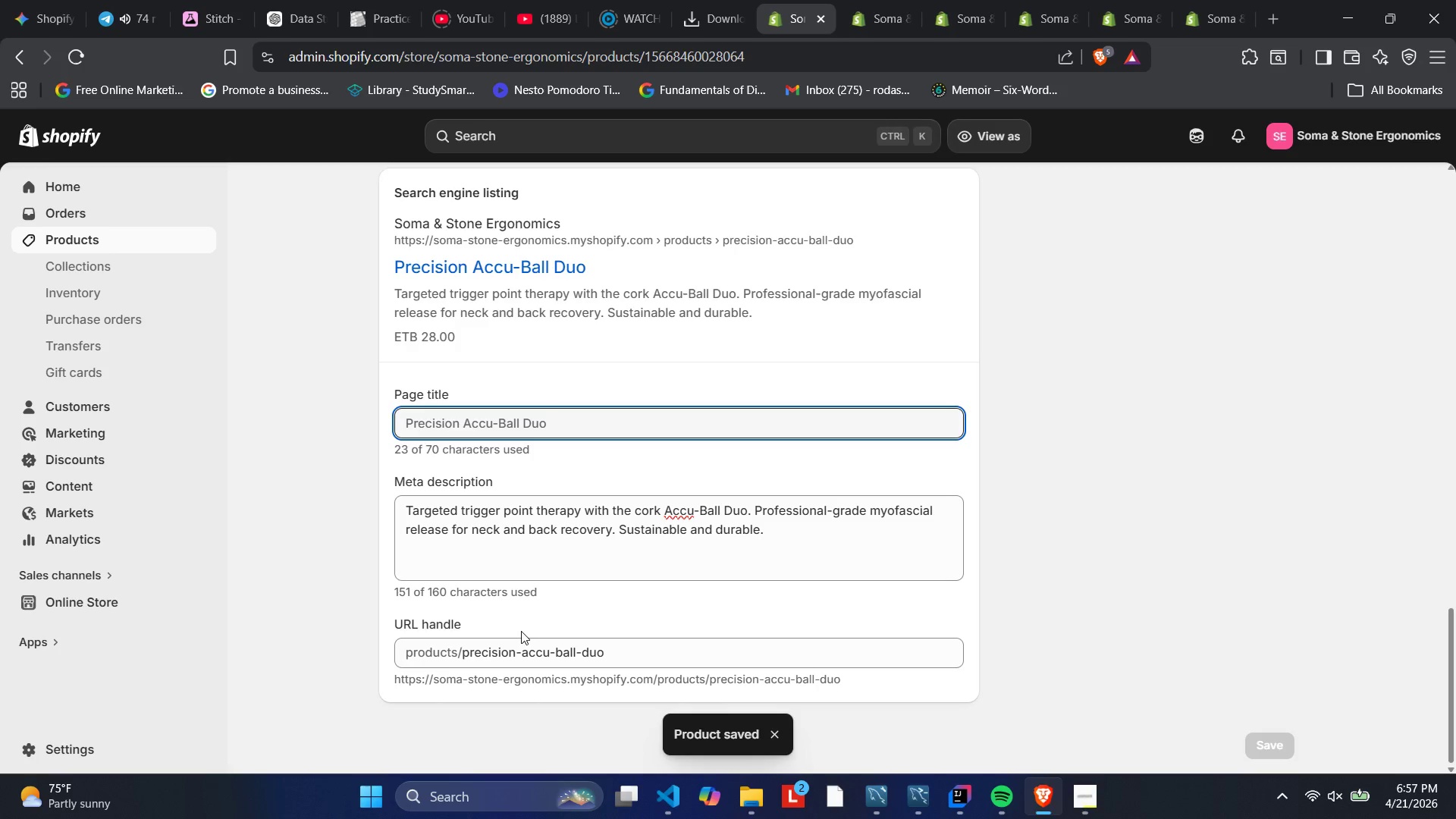 
wait(5.25)
 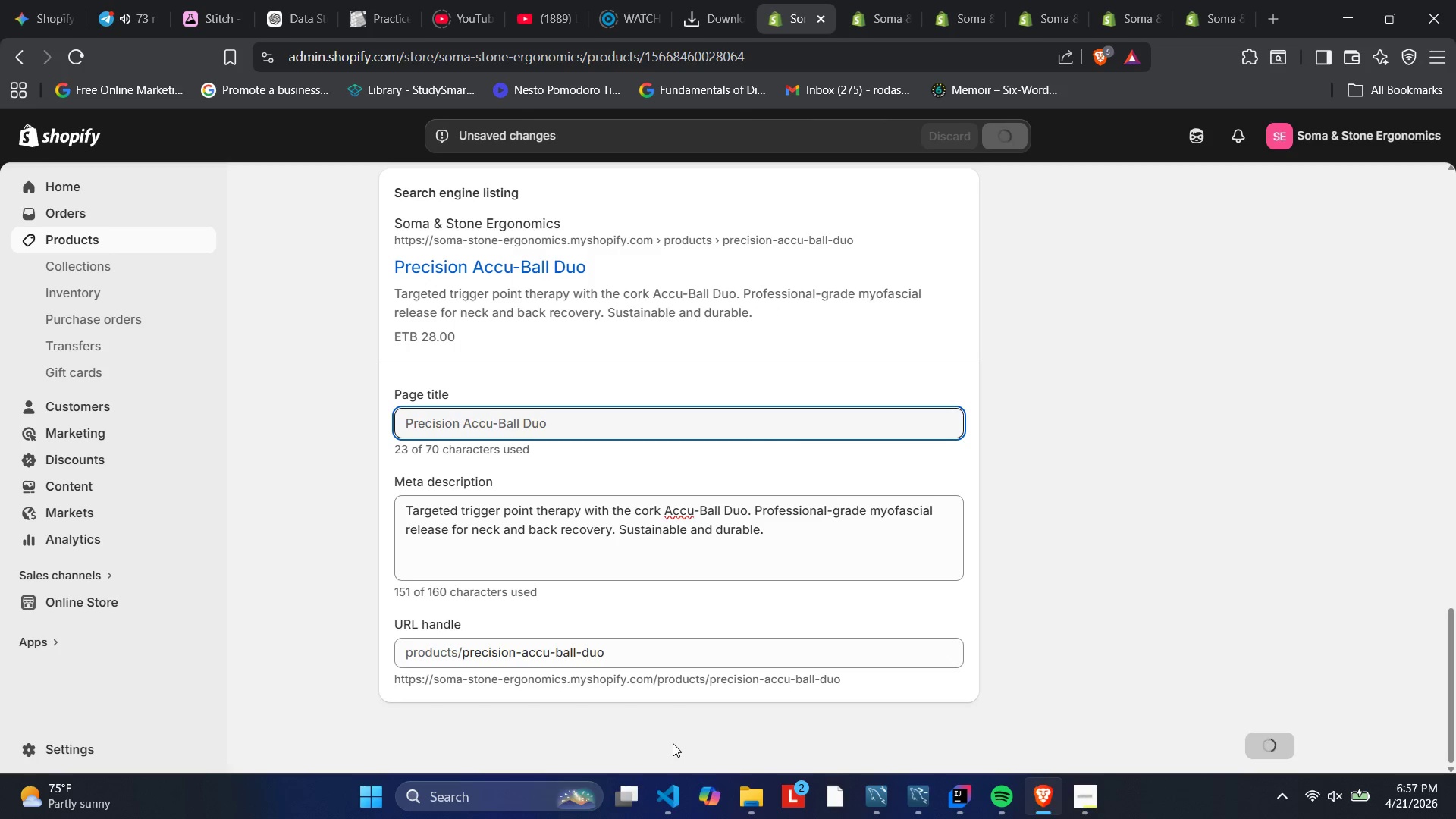 
scroll: coordinate [597, 487], scroll_direction: up, amount: 24.0
 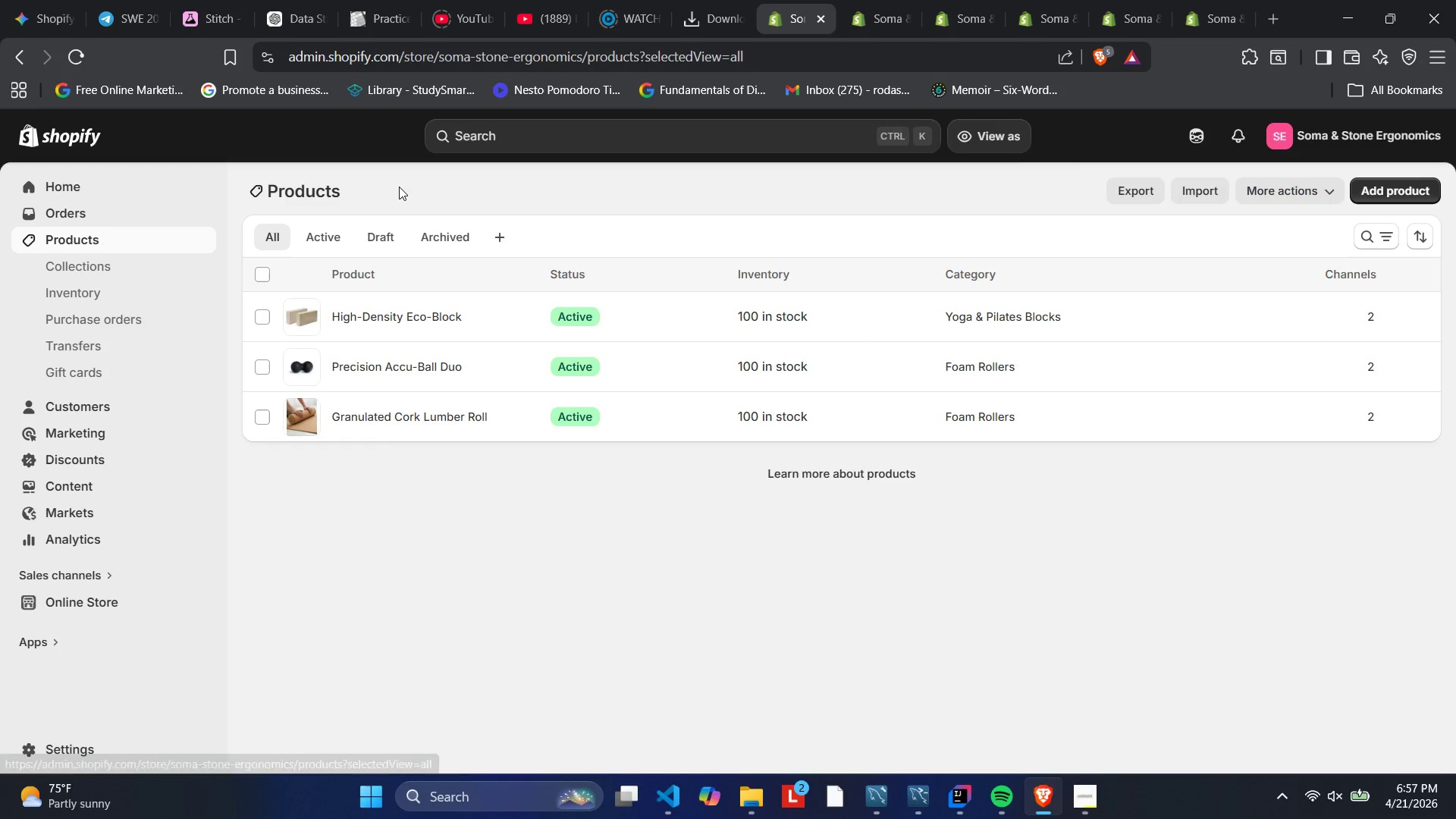 
wait(7.34)
 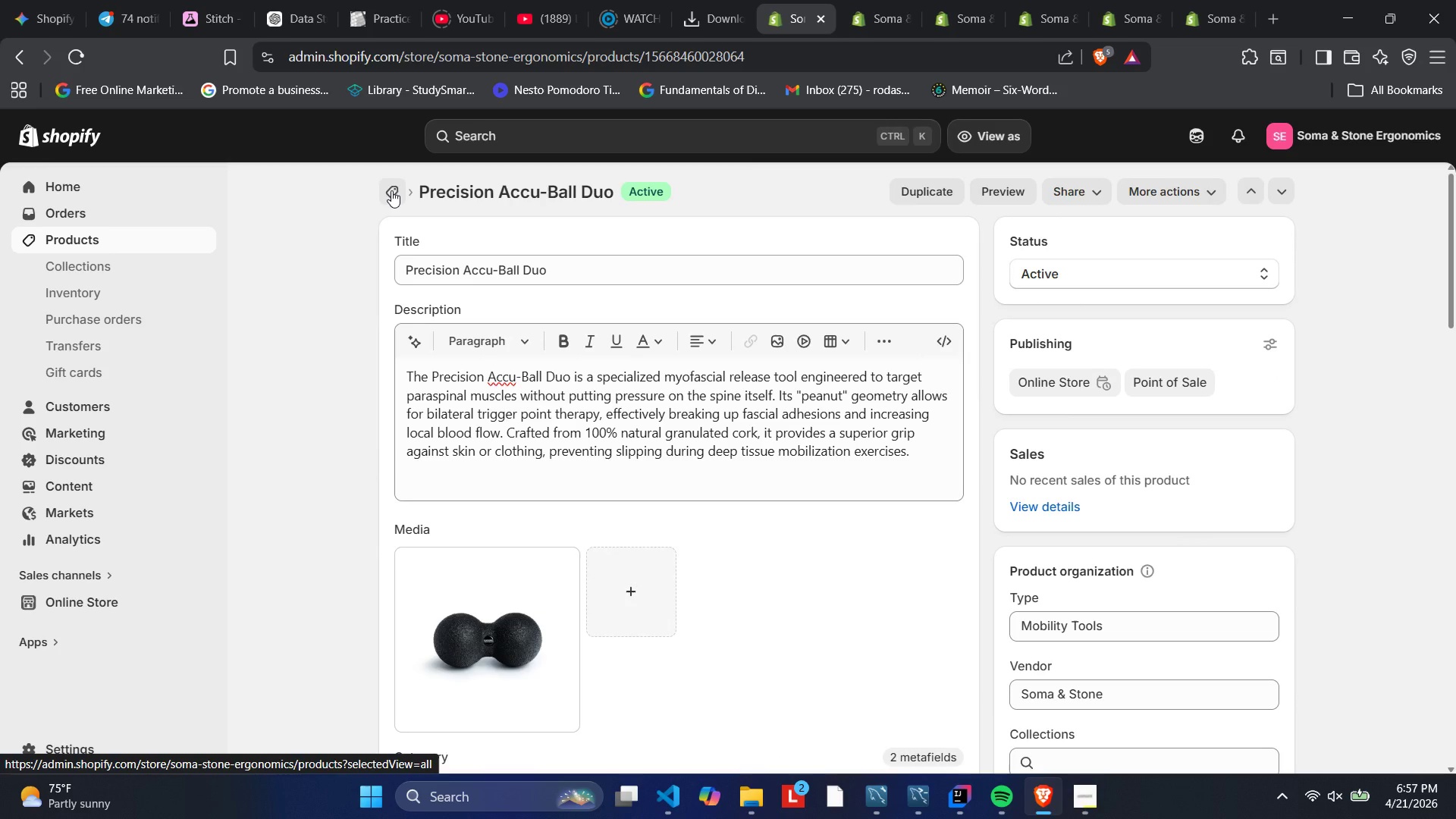 
left_click([436, 416])
 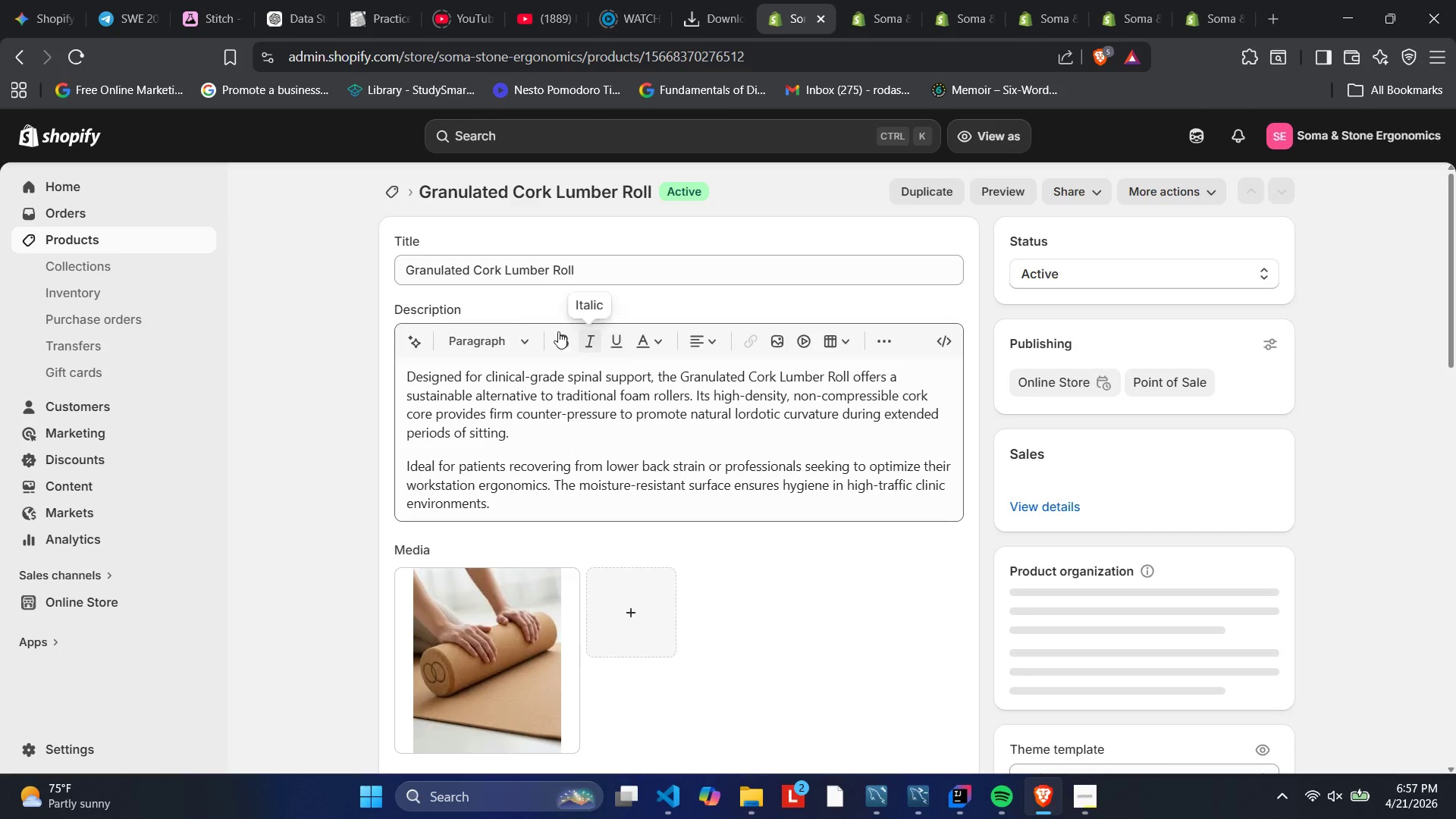 
scroll: coordinate [709, 293], scroll_direction: down, amount: 6.0
 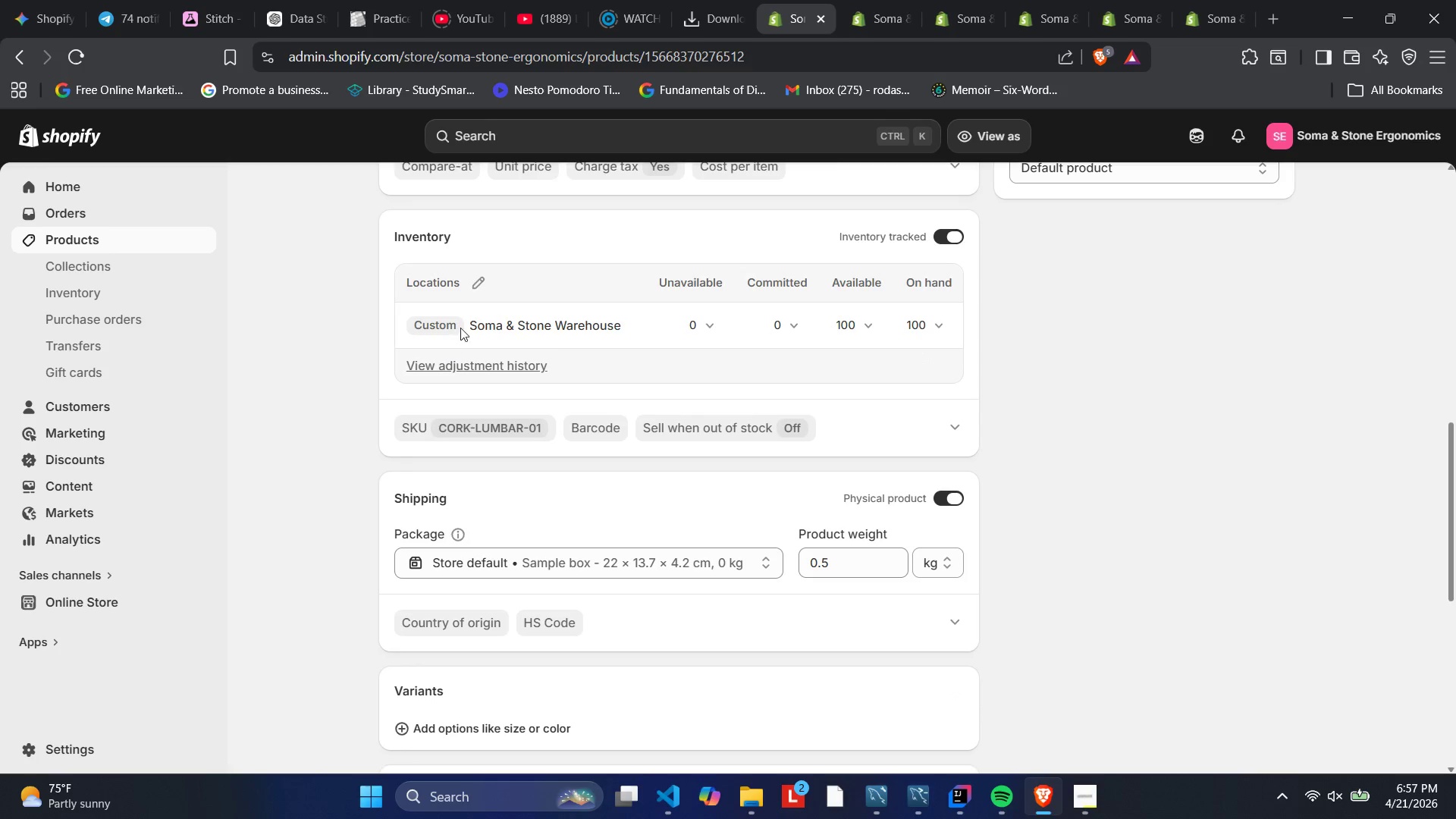 
scroll: coordinate [636, 461], scroll_direction: down, amount: 7.0
 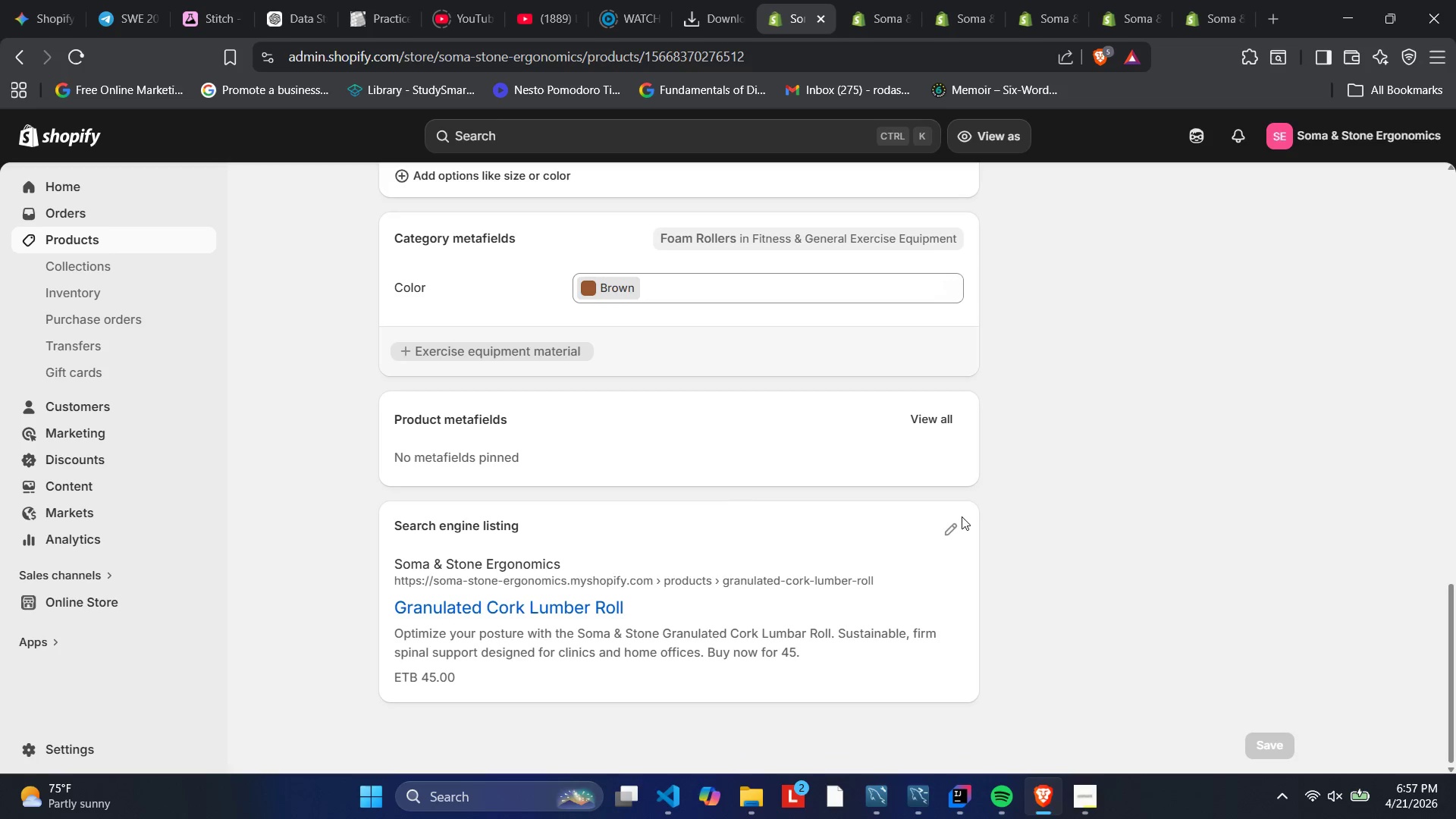 
left_click([957, 519])
 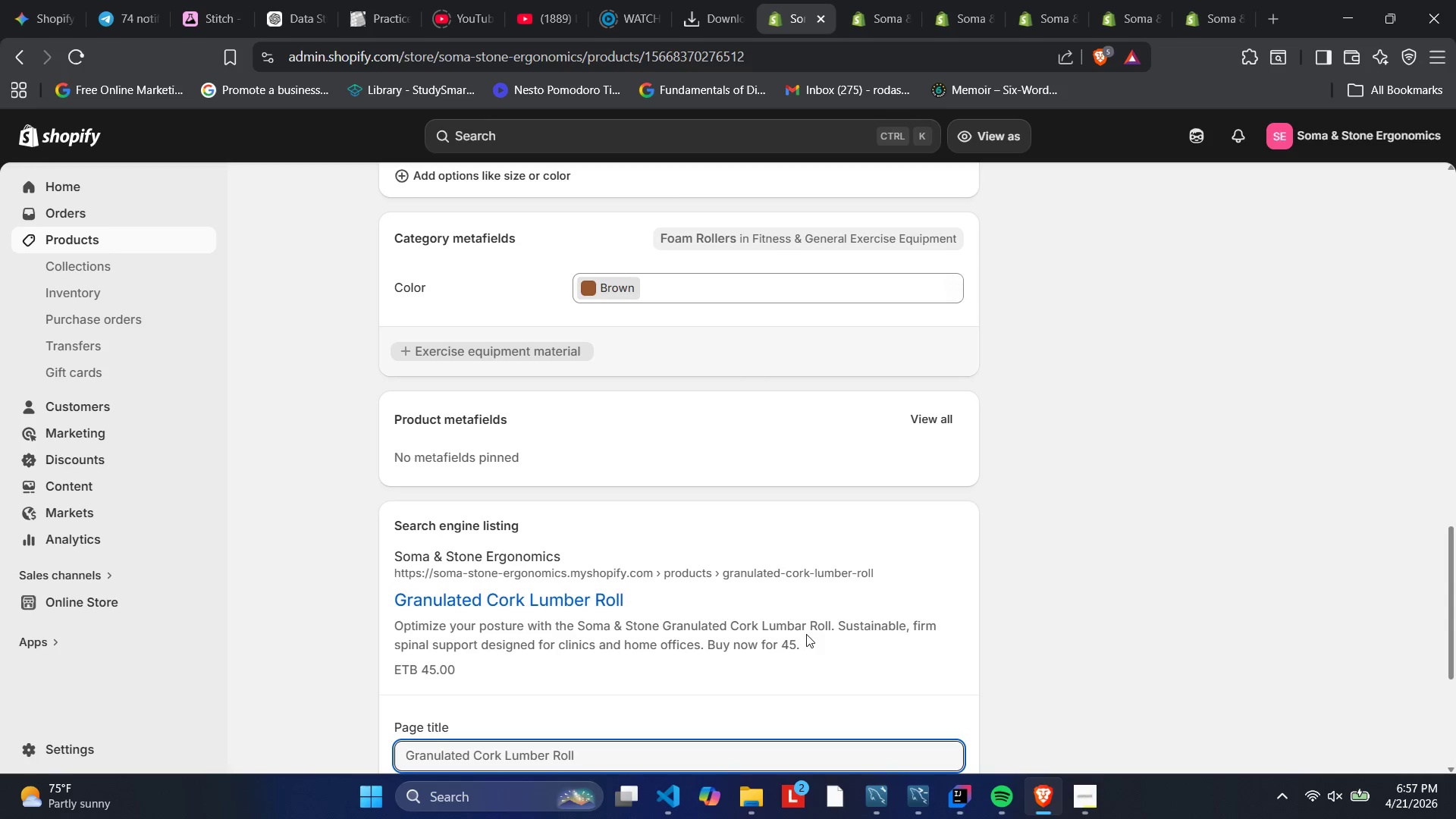 
scroll: coordinate [809, 658], scroll_direction: down, amount: 3.0
 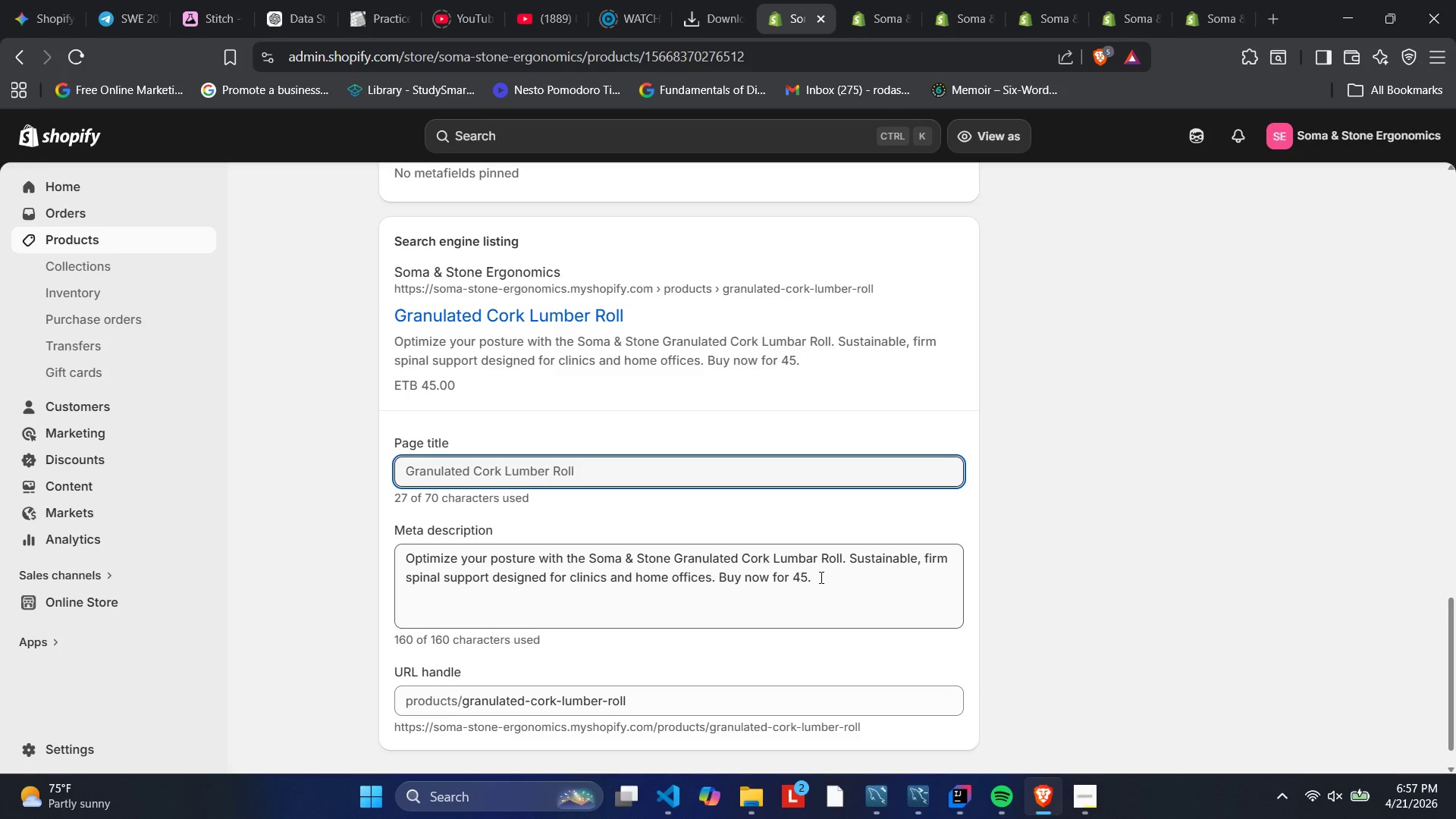 
left_click_drag(start_coordinate=[820, 576], to_coordinate=[717, 573])
 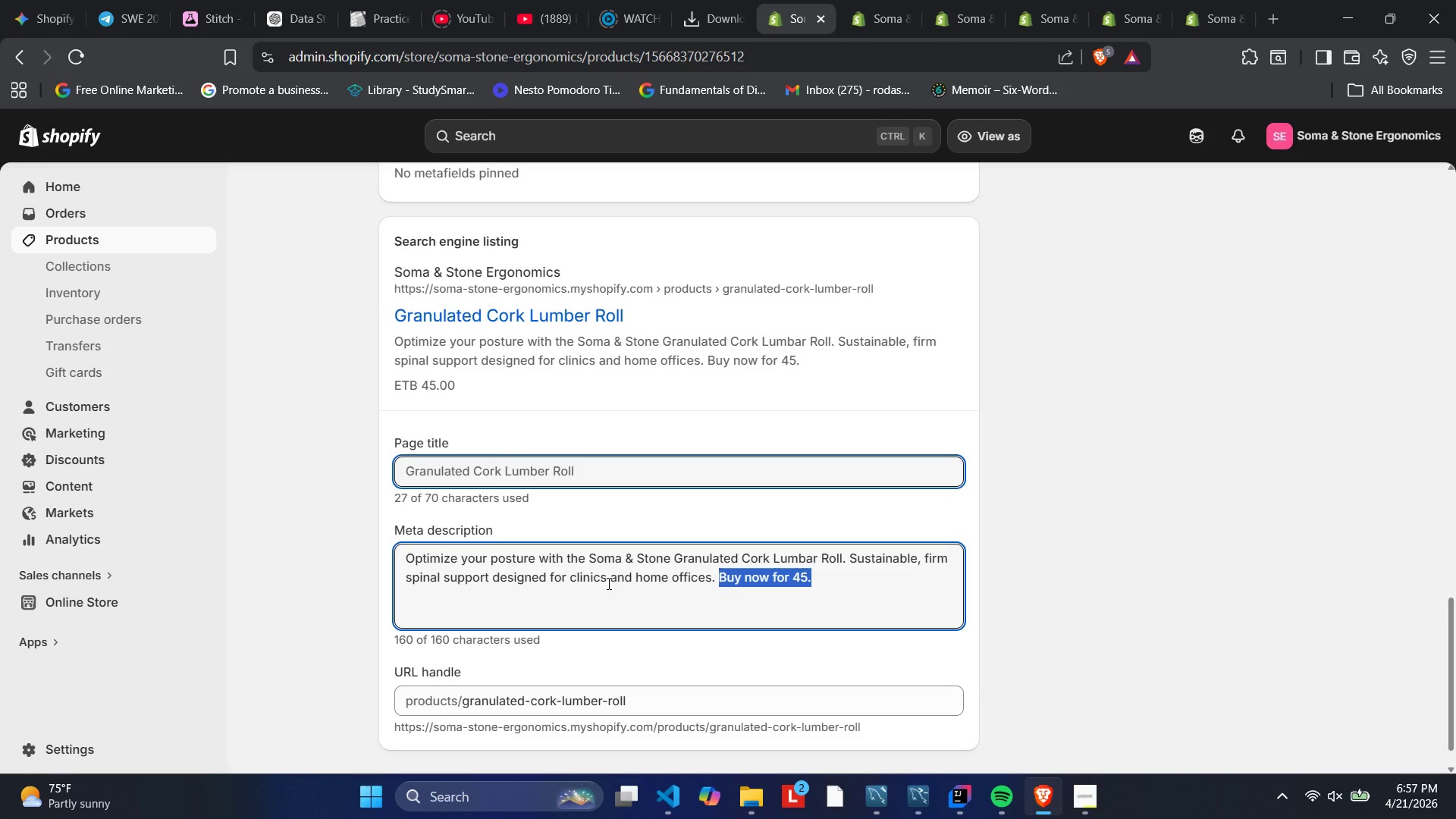 
key(Backspace)
 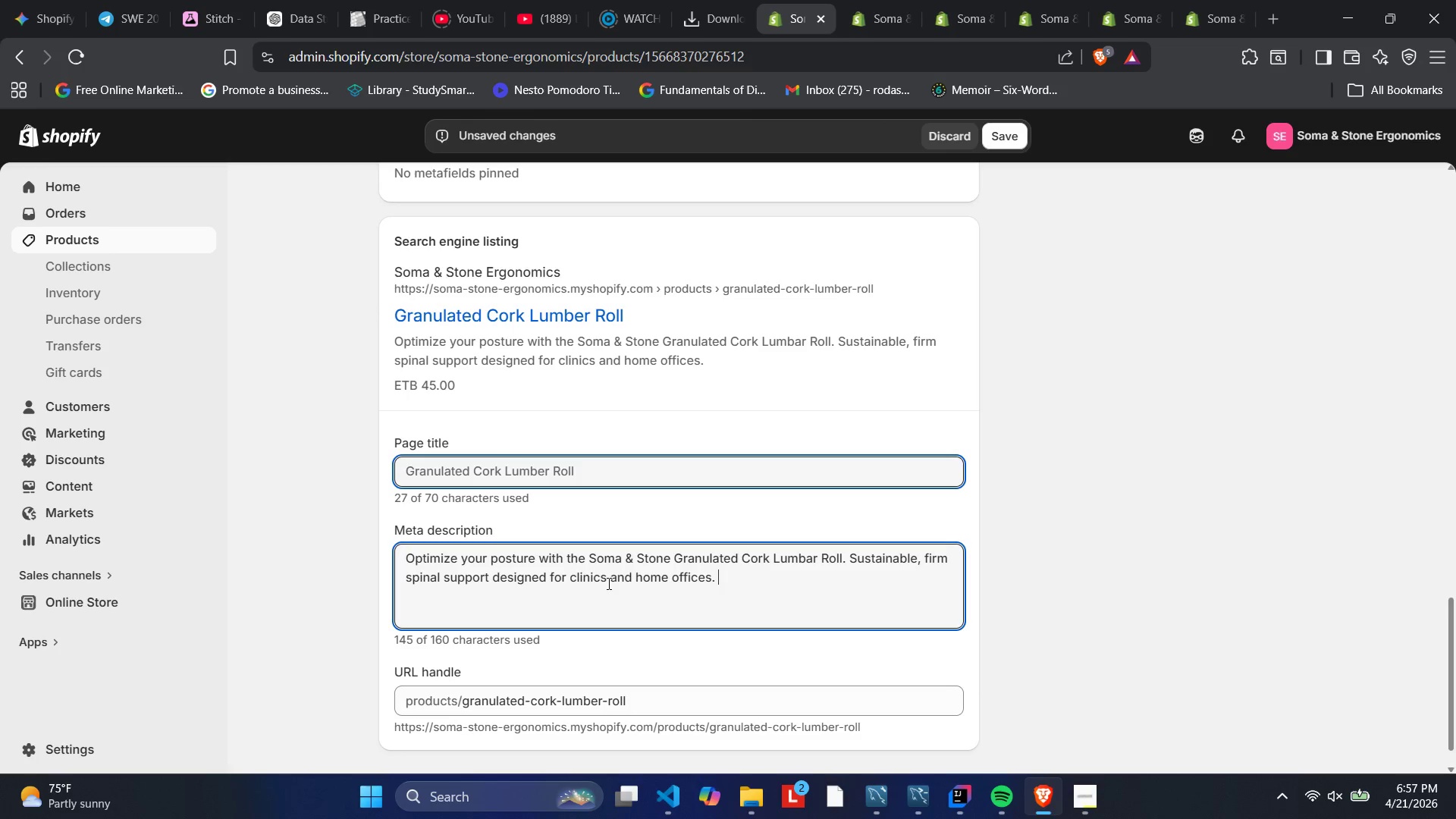 
key(Backspace)
 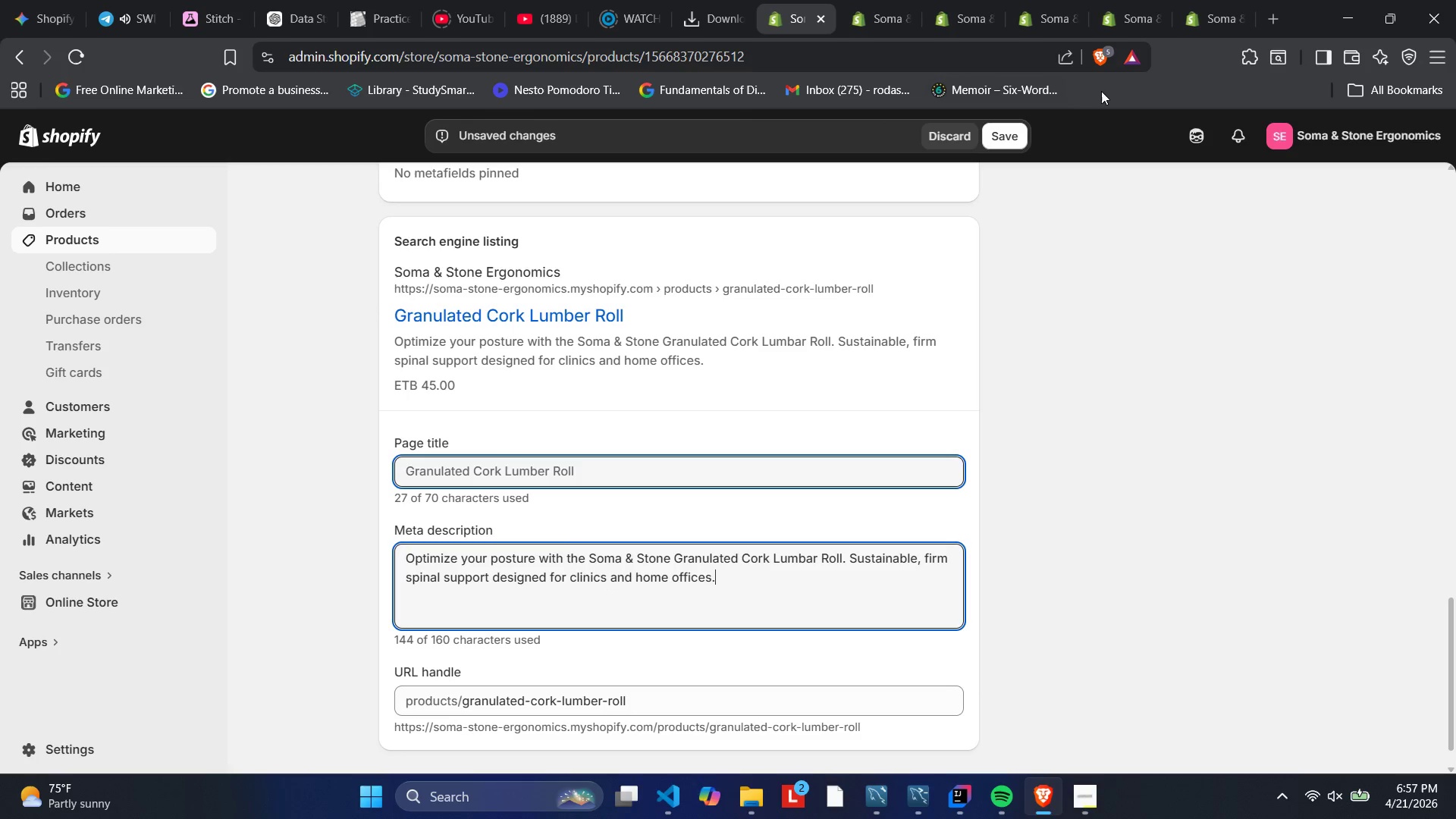 
left_click([1010, 141])
 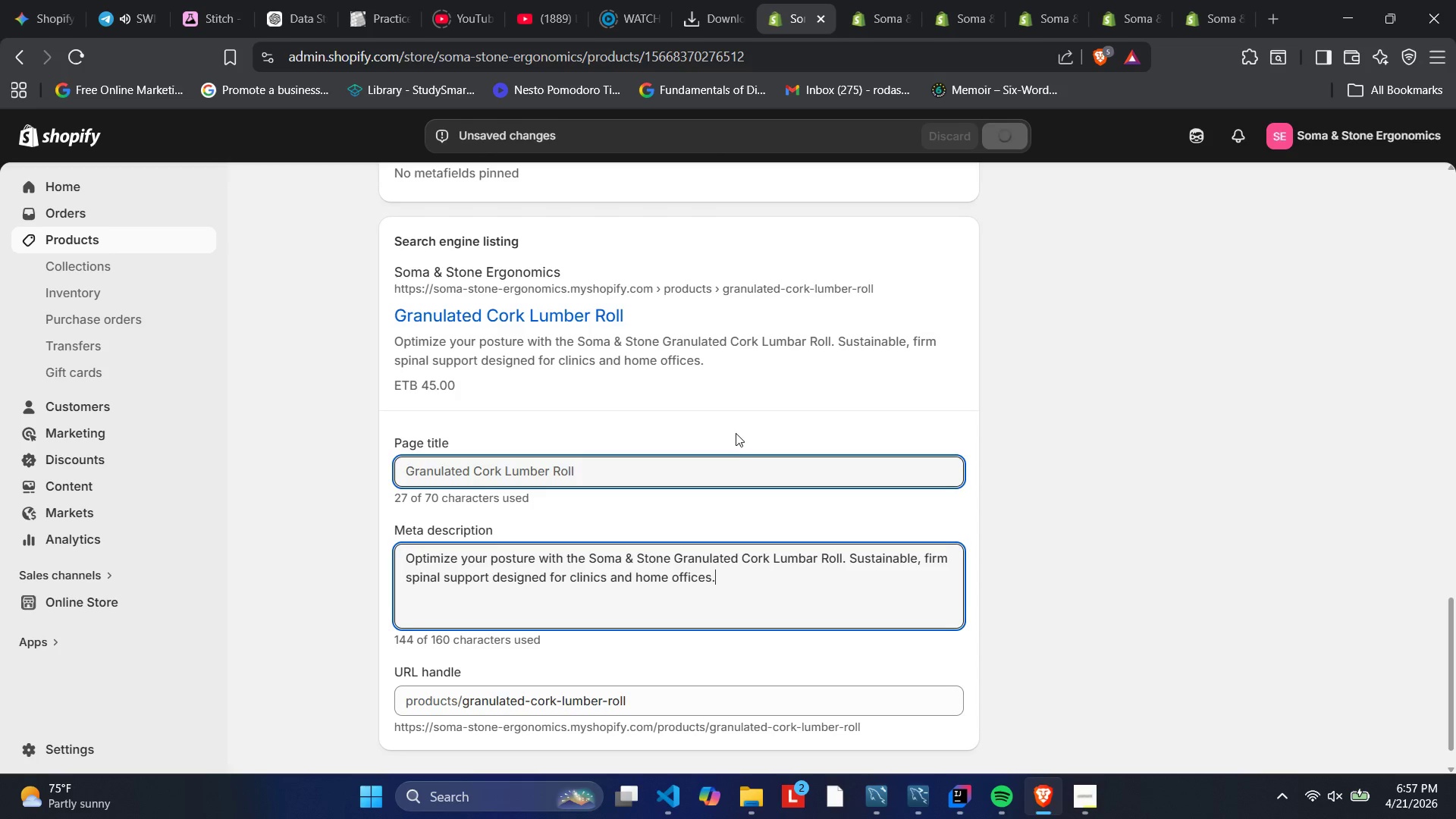 
scroll: coordinate [690, 505], scroll_direction: up, amount: 16.0
 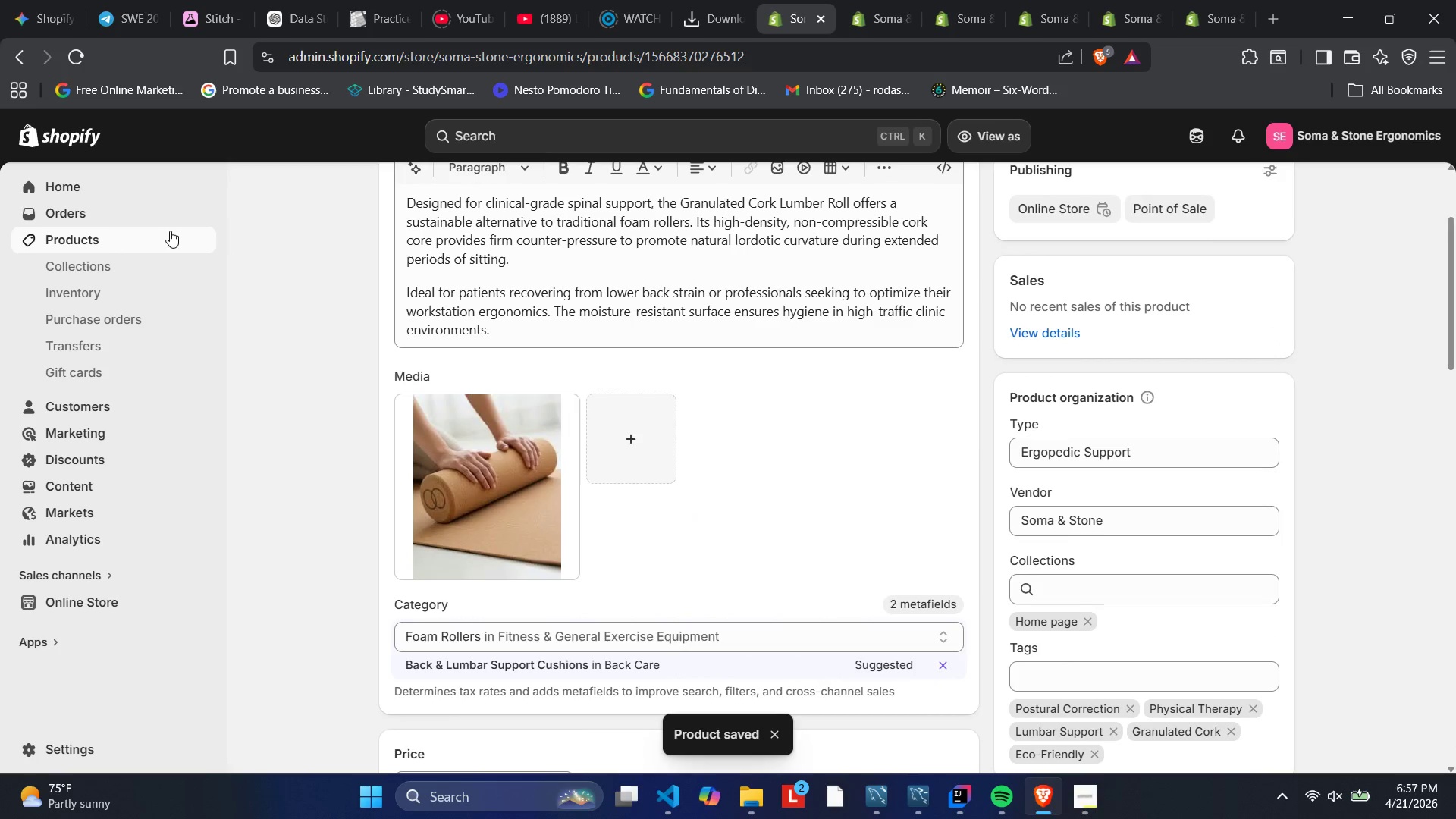 
left_click([89, 237])
 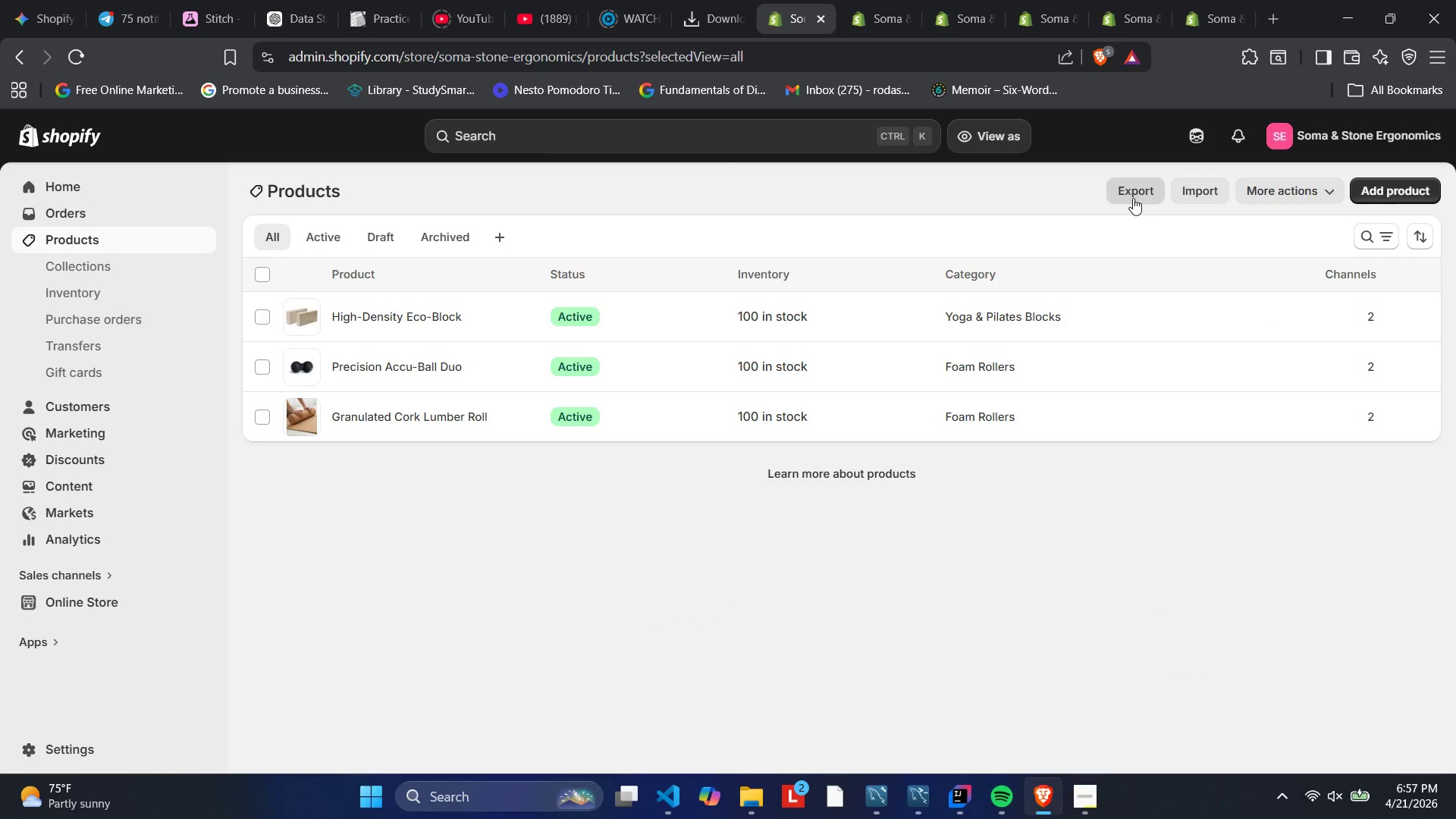 
left_click([1089, 774])